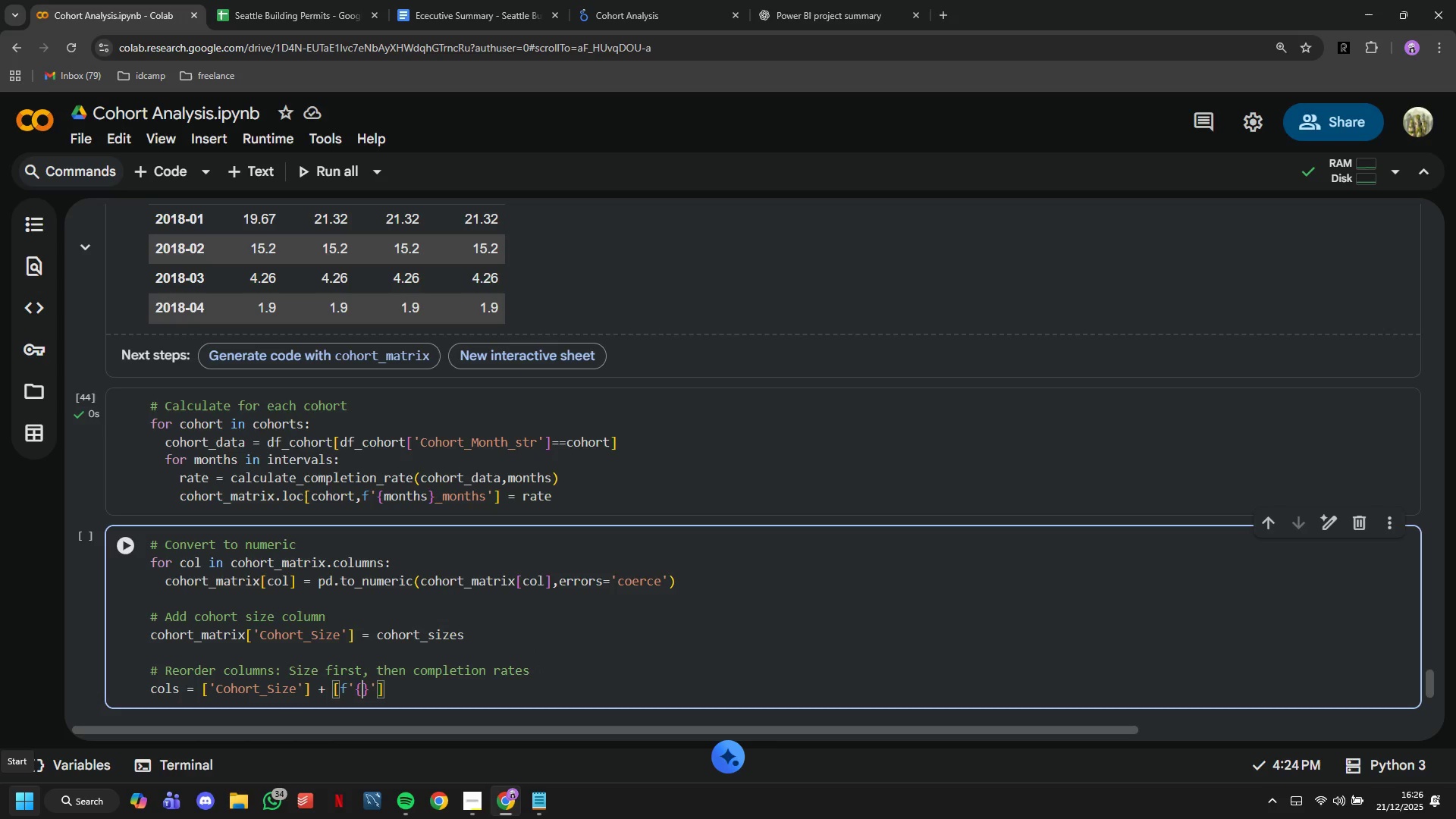 
key(M)